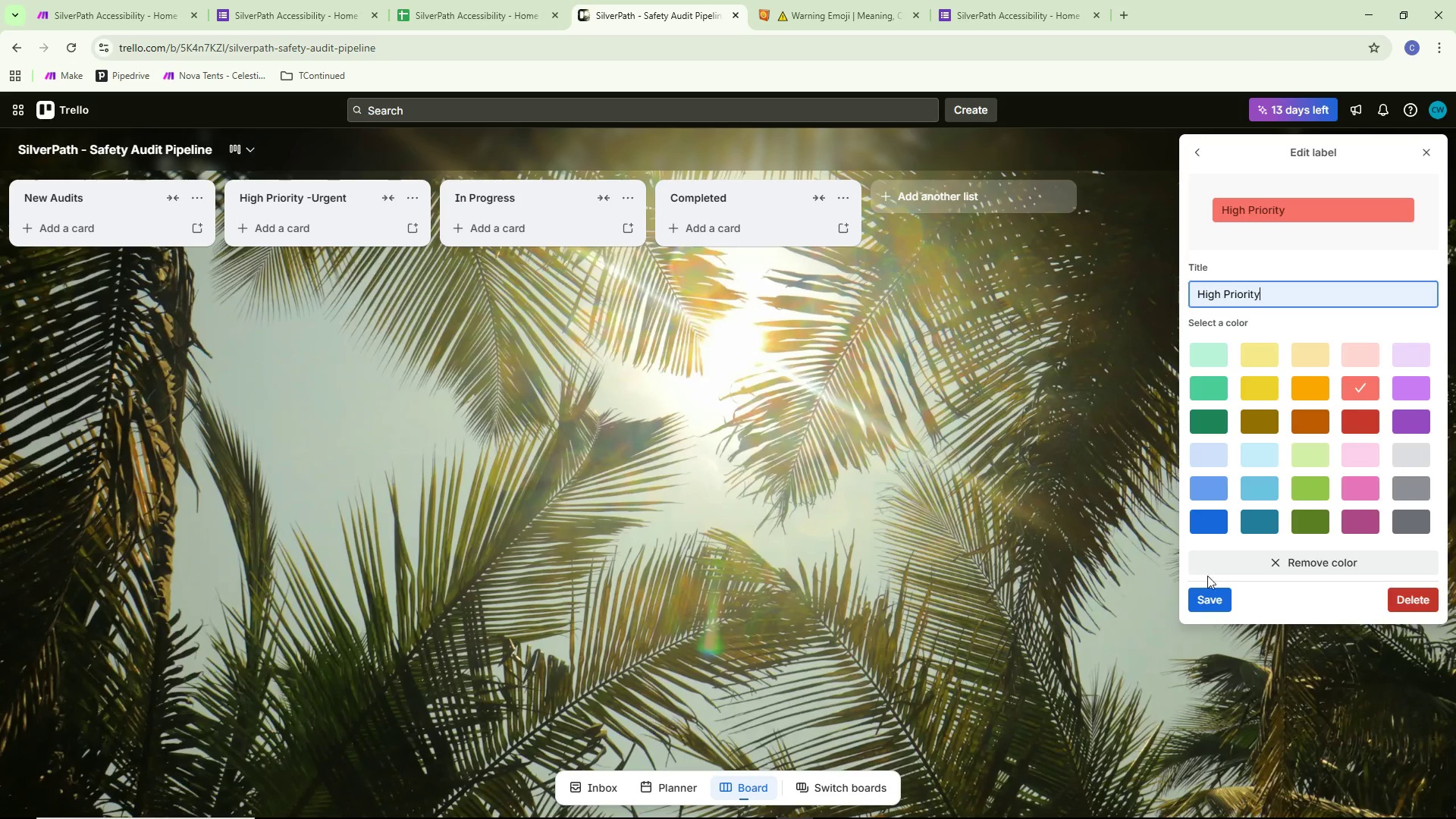 
left_click([1207, 600])
 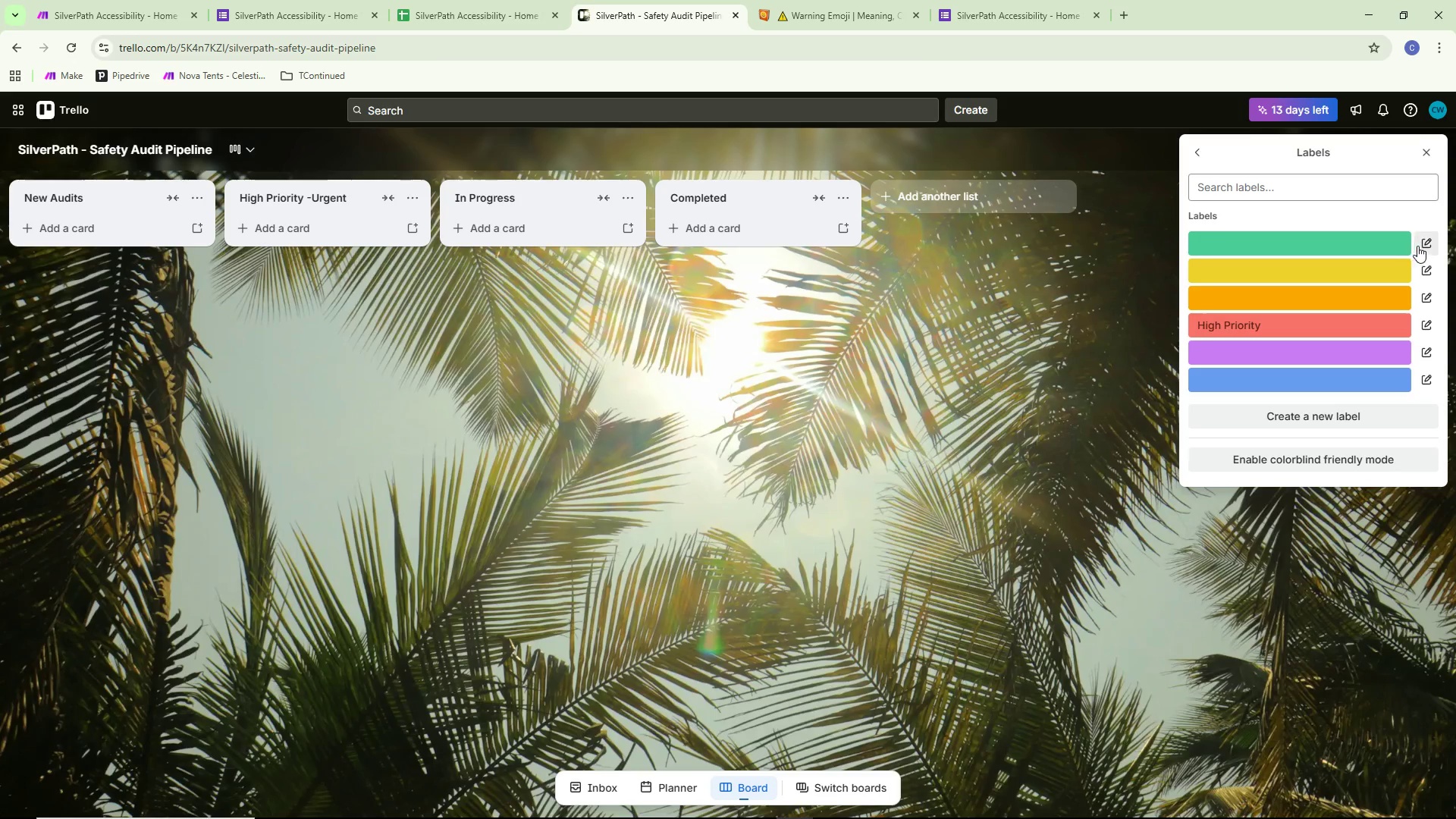 
left_click([1423, 243])
 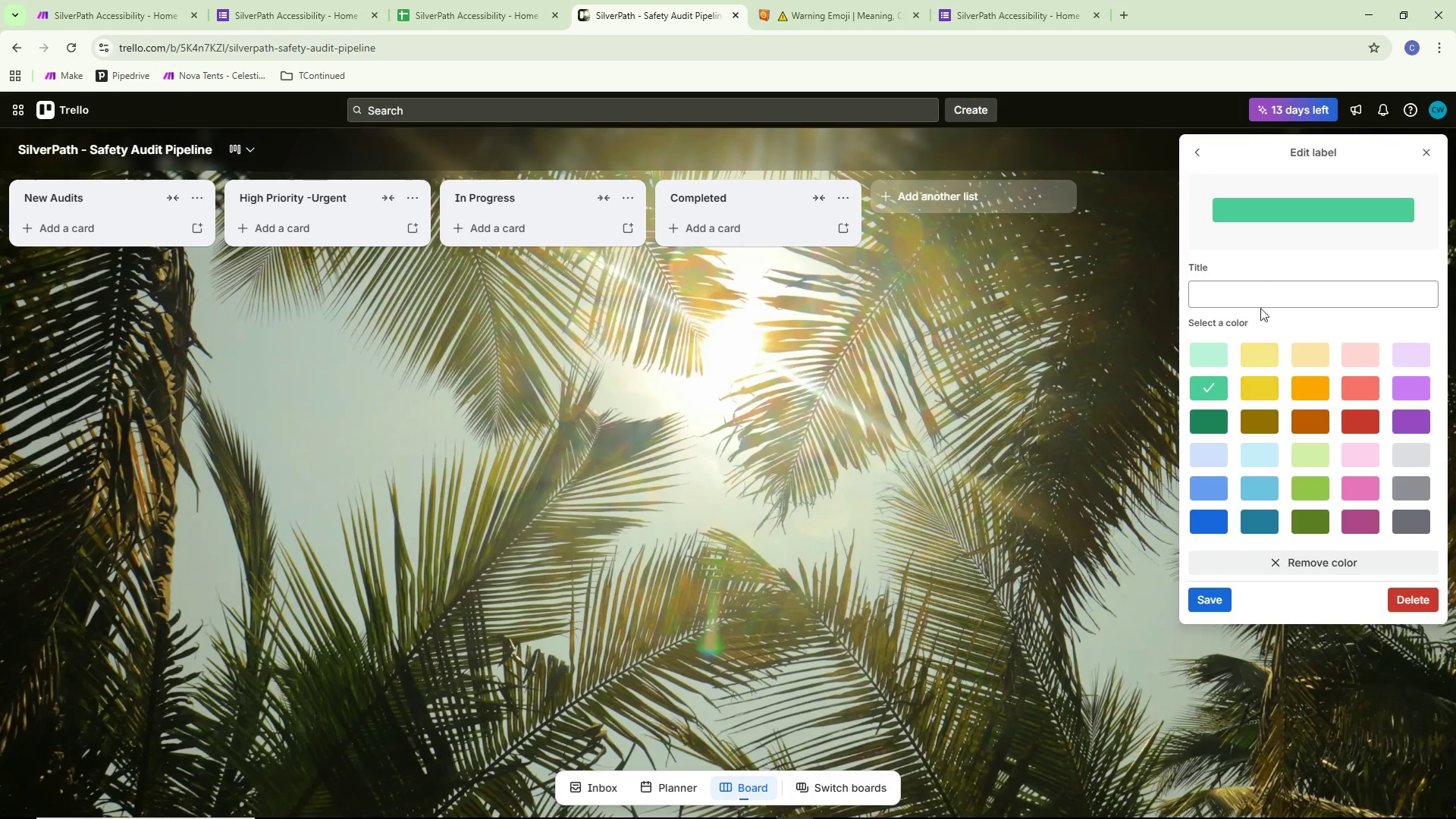 
left_click([1257, 300])
 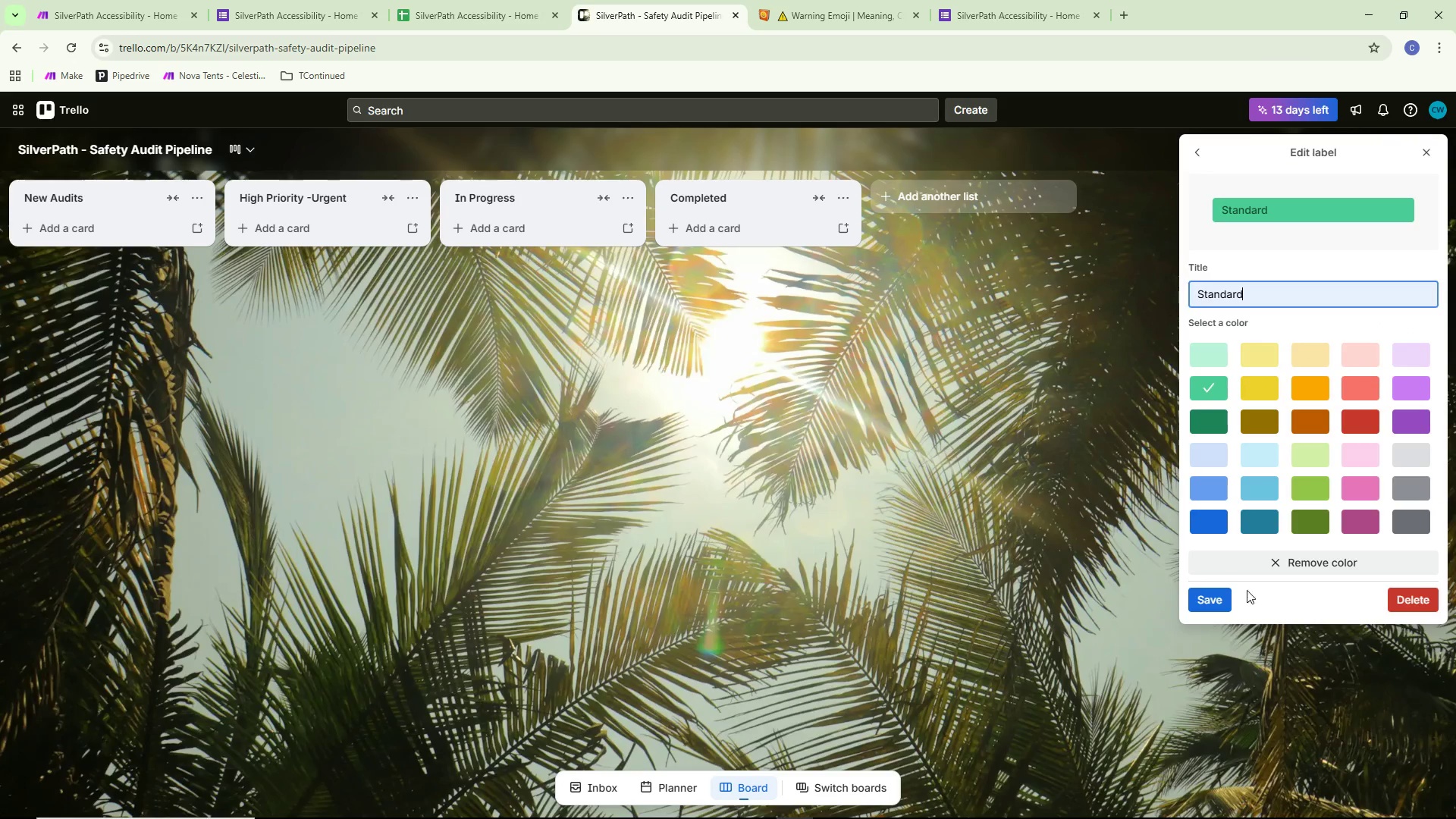 
left_click([1219, 598])
 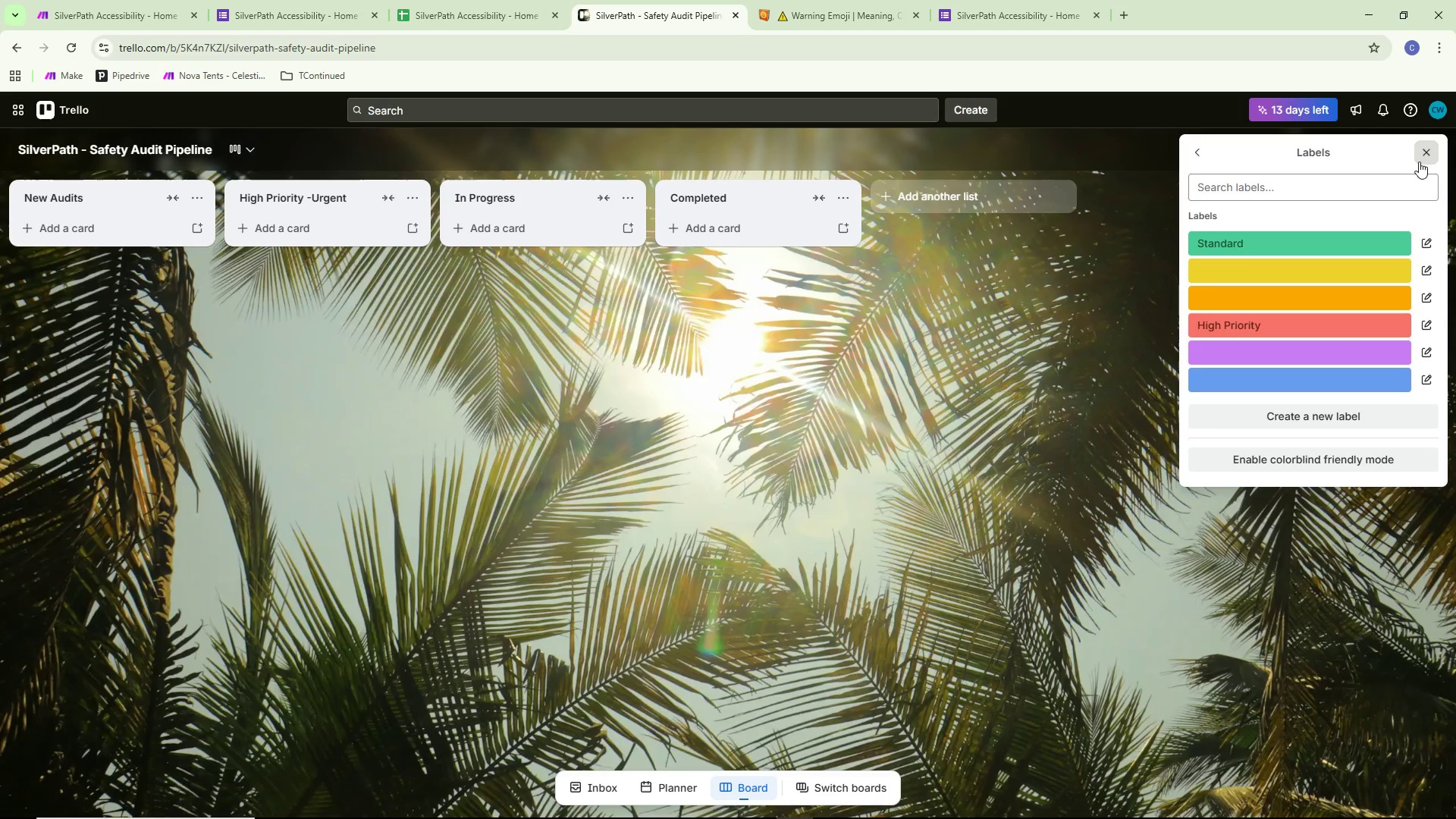 
left_click([1200, 150])
 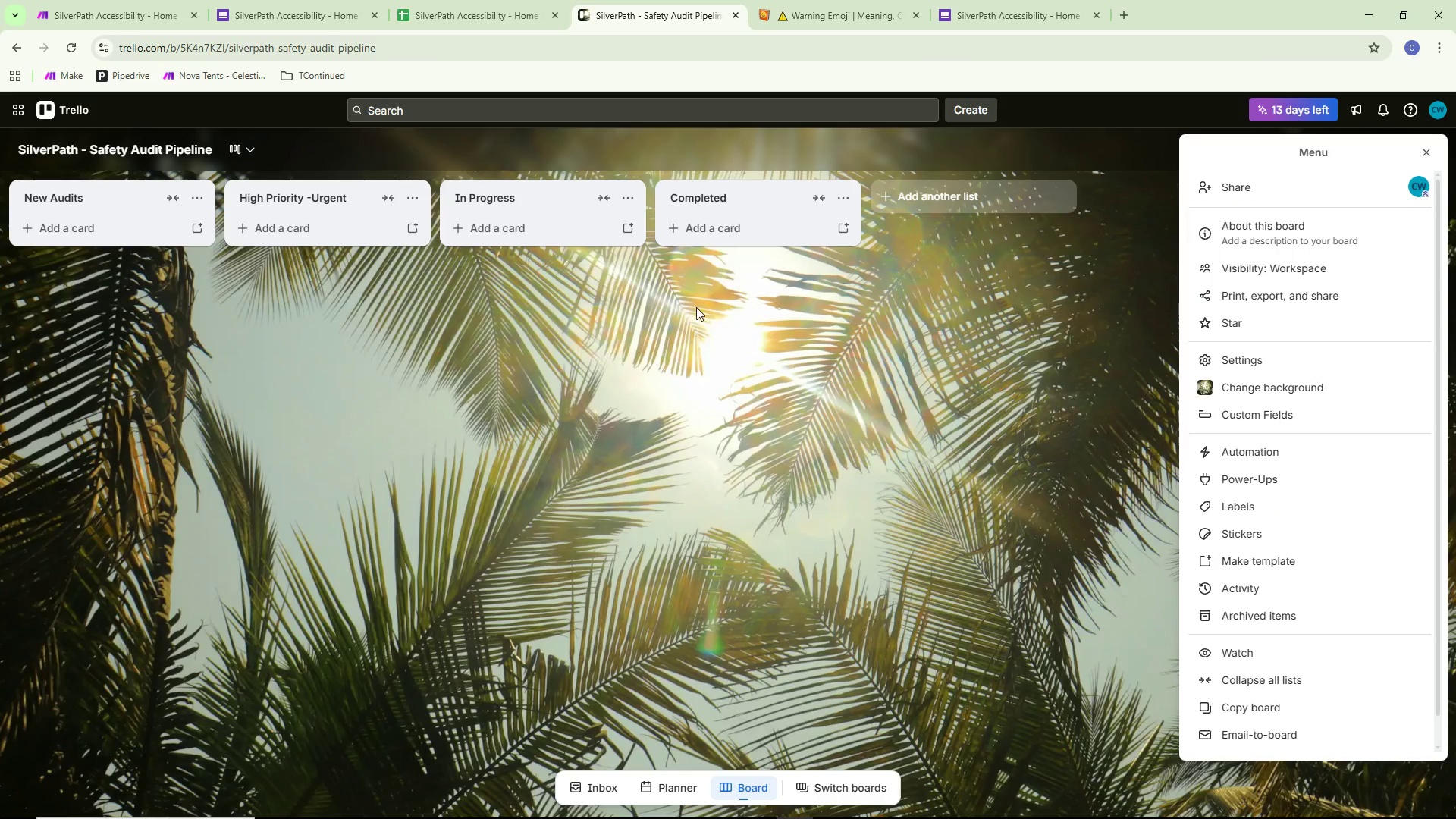 
key(Alt+AltLeft)
 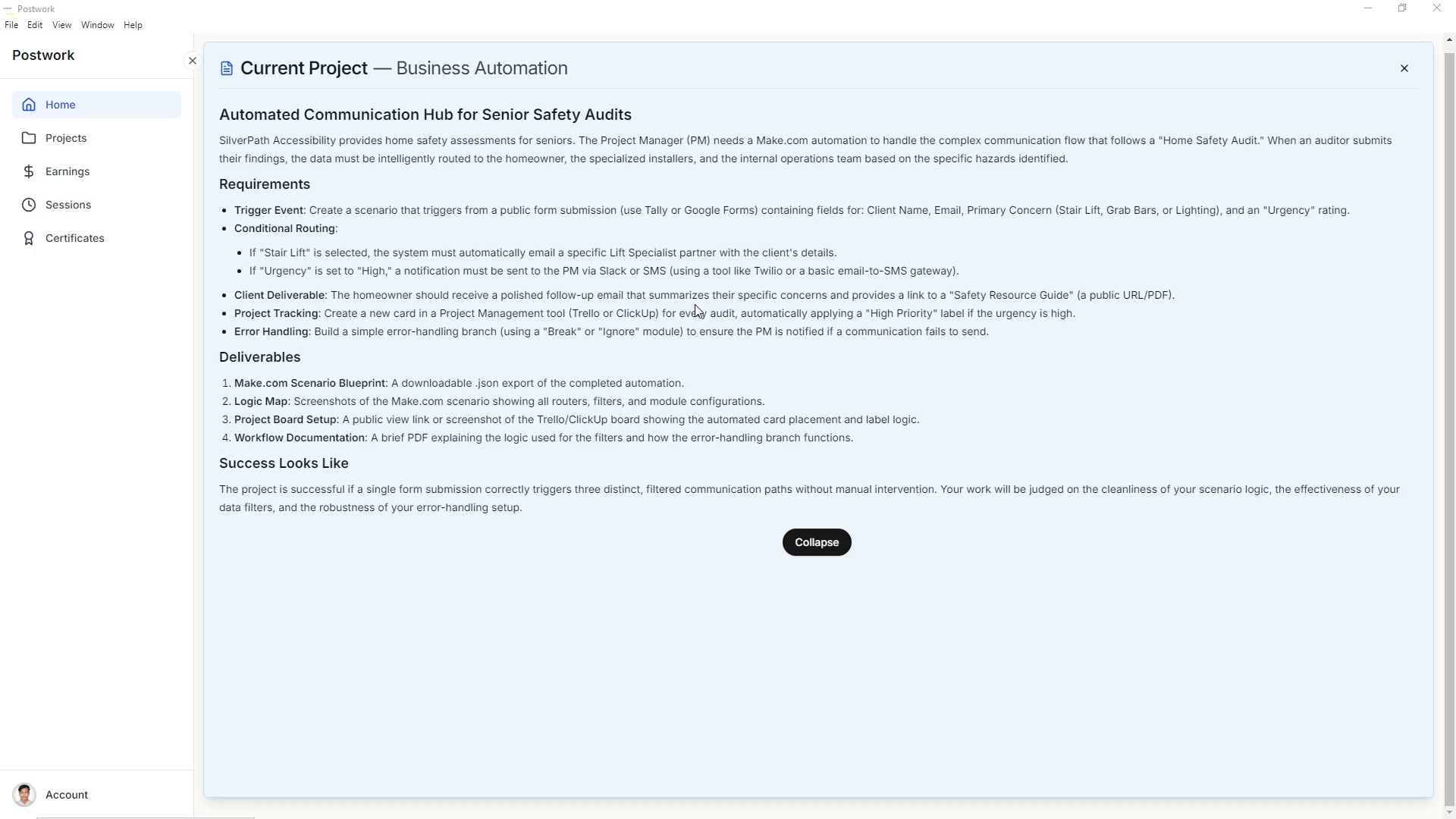 
key(Alt+Tab)